 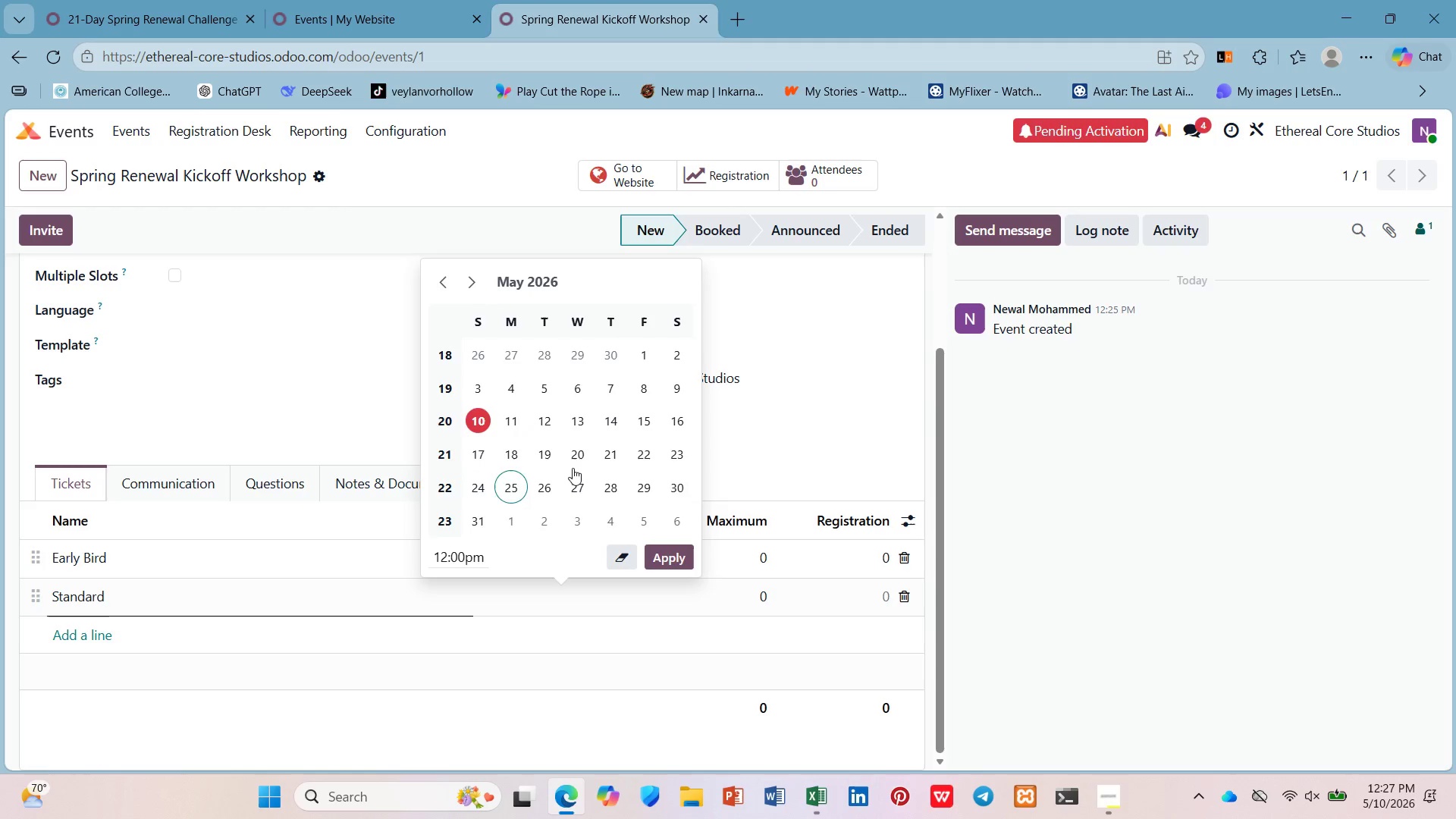 
left_click([665, 452])
 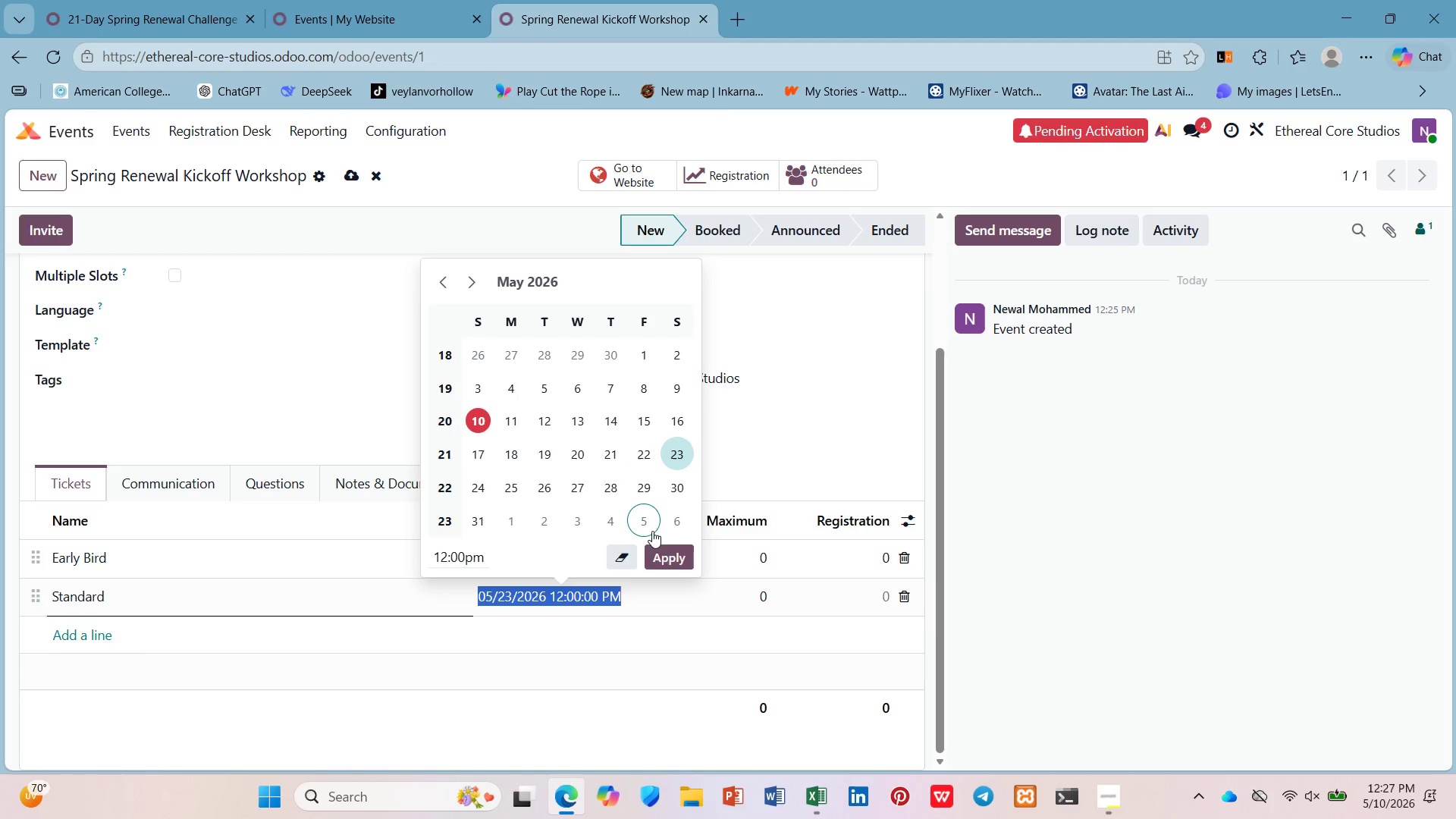 
left_click([647, 457])
 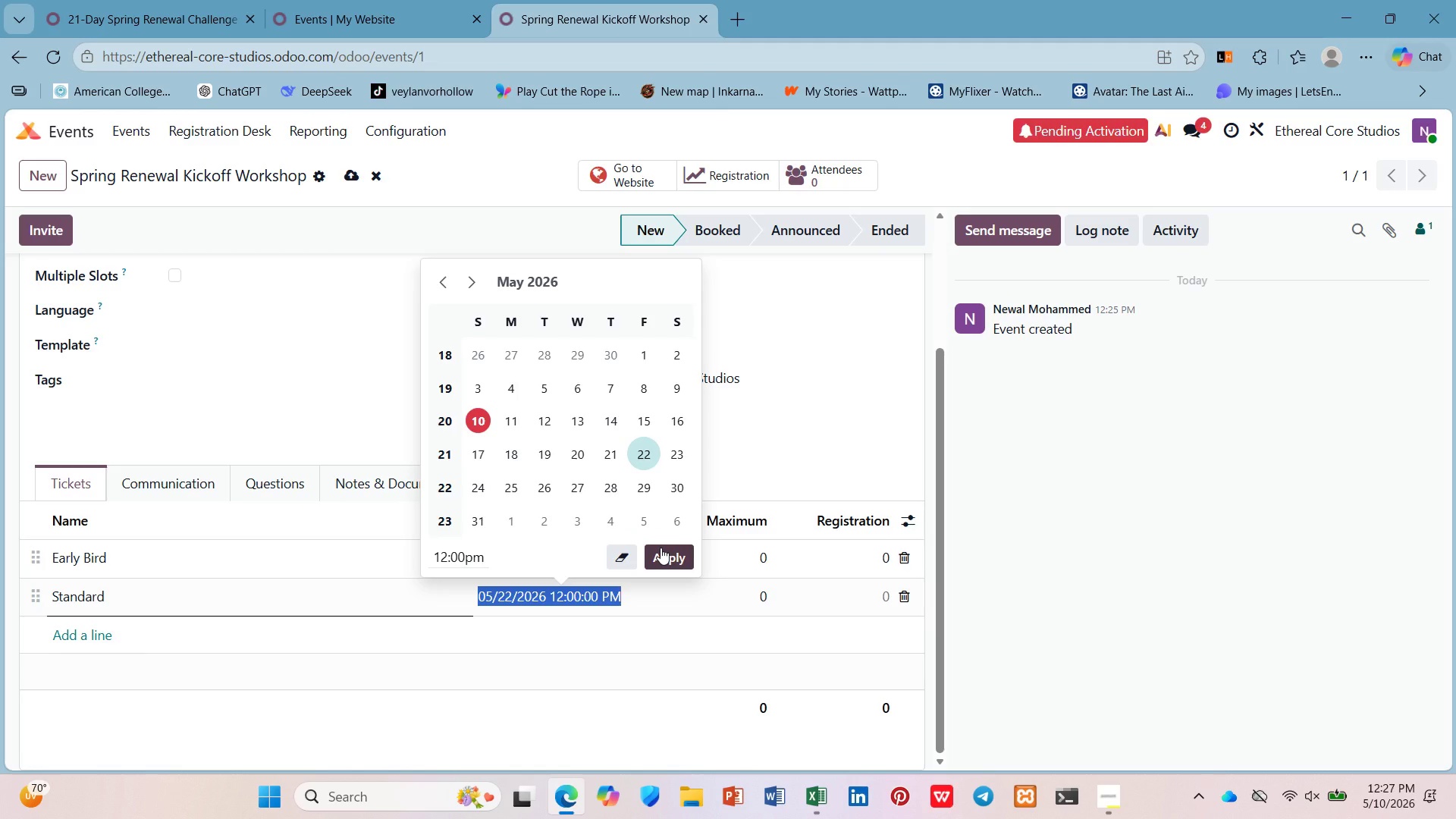 
left_click([661, 548])
 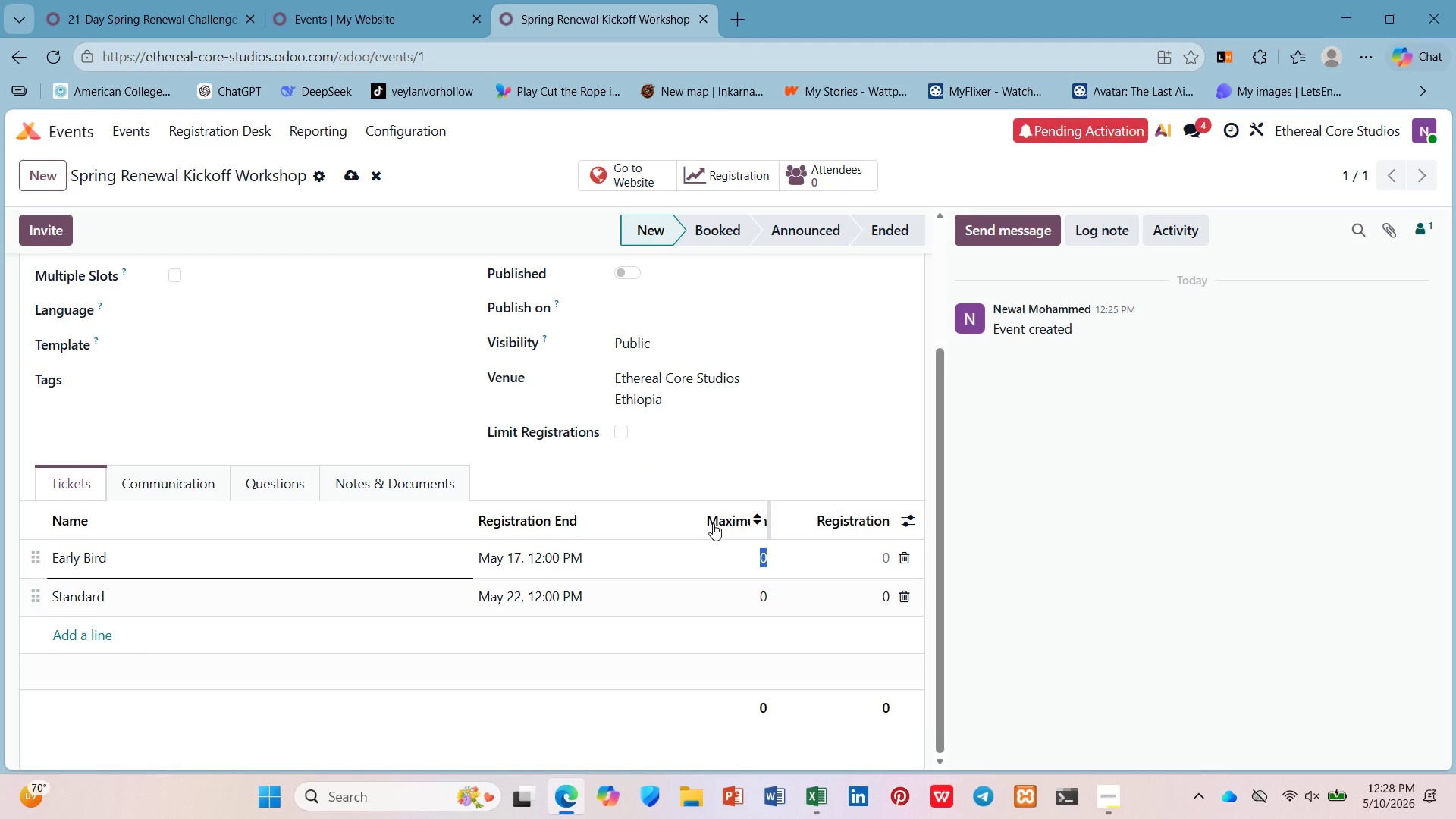 
left_click([739, 517])
 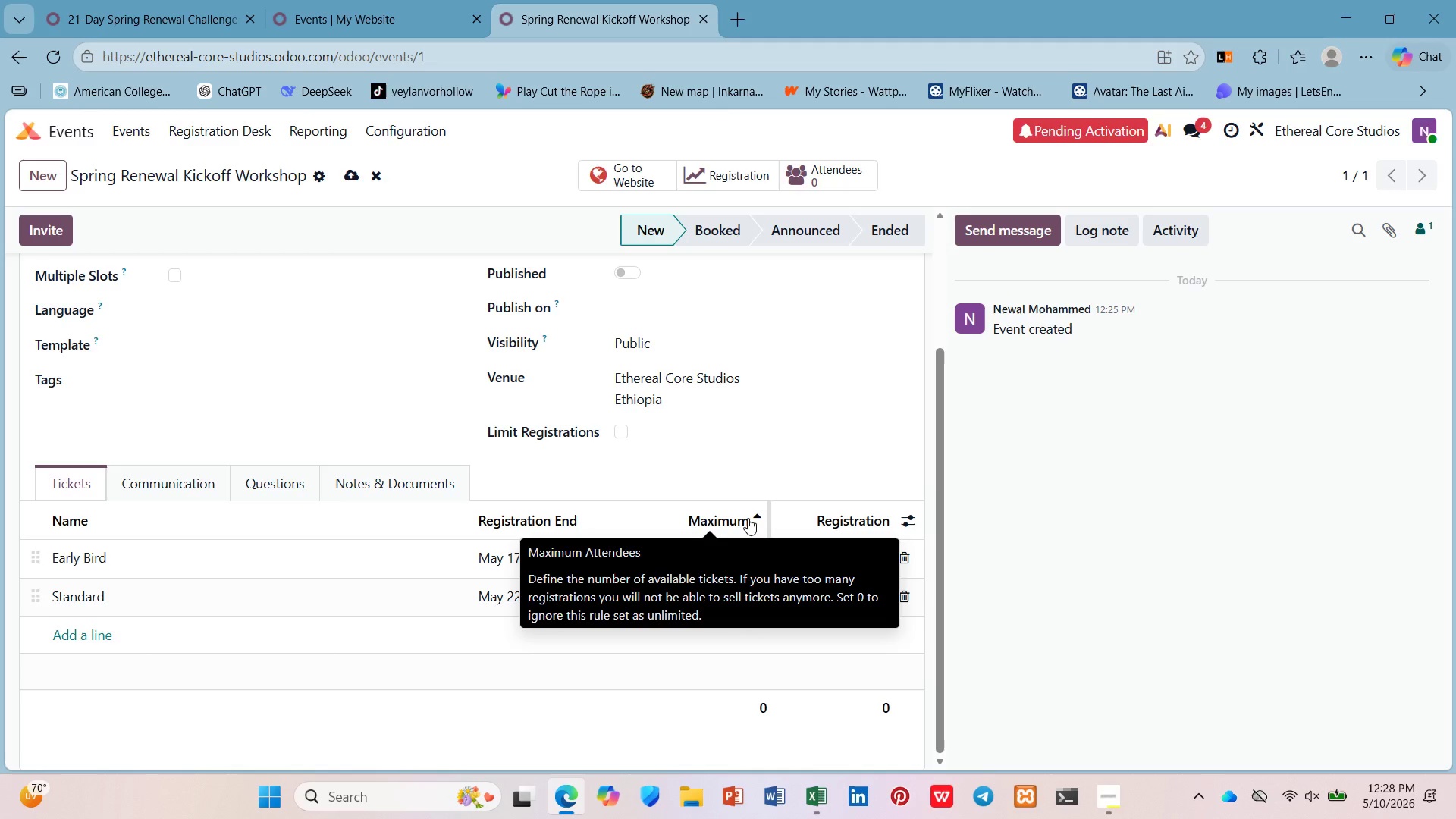 
left_click([858, 520])
 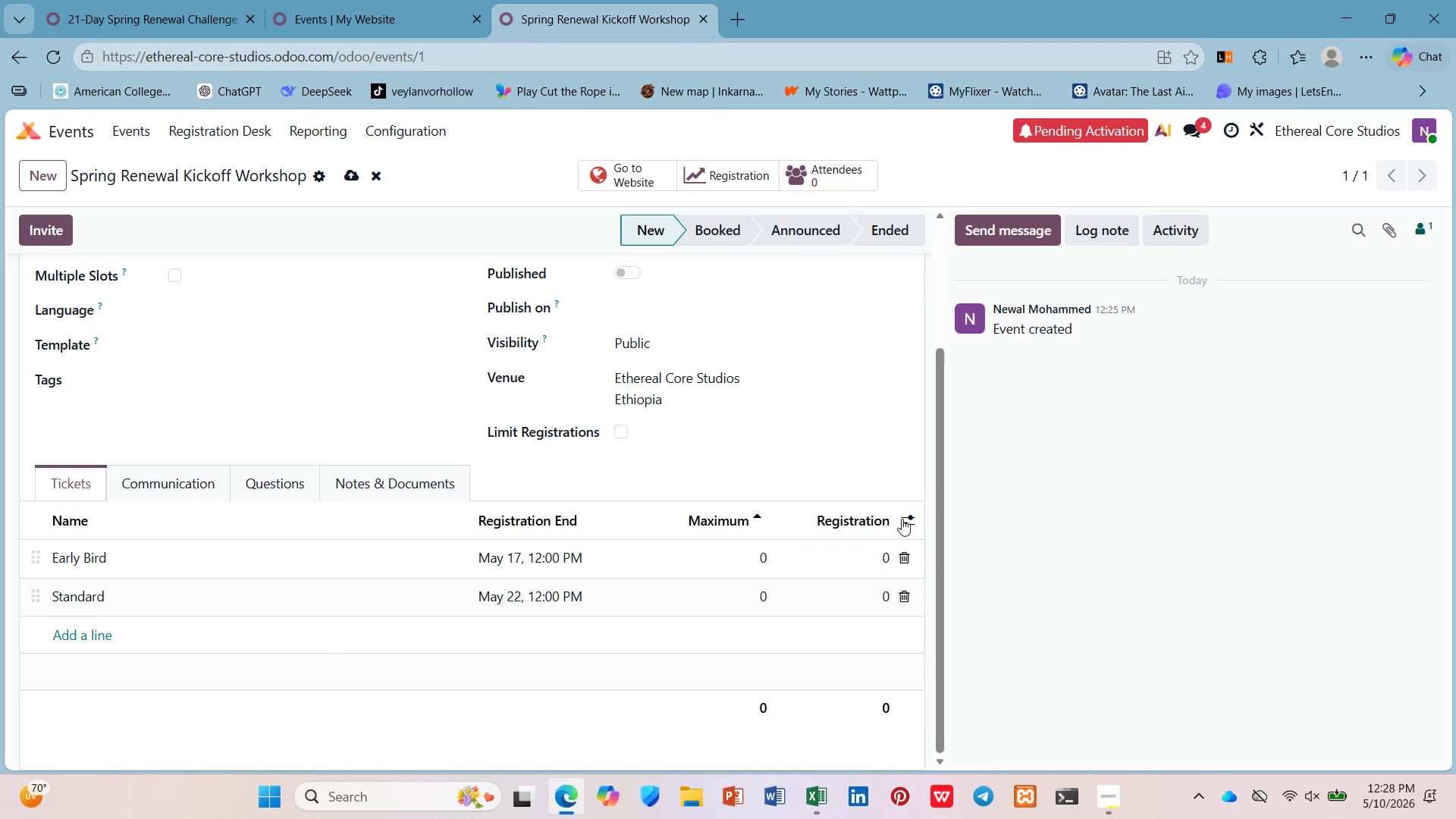 
left_click([910, 515])
 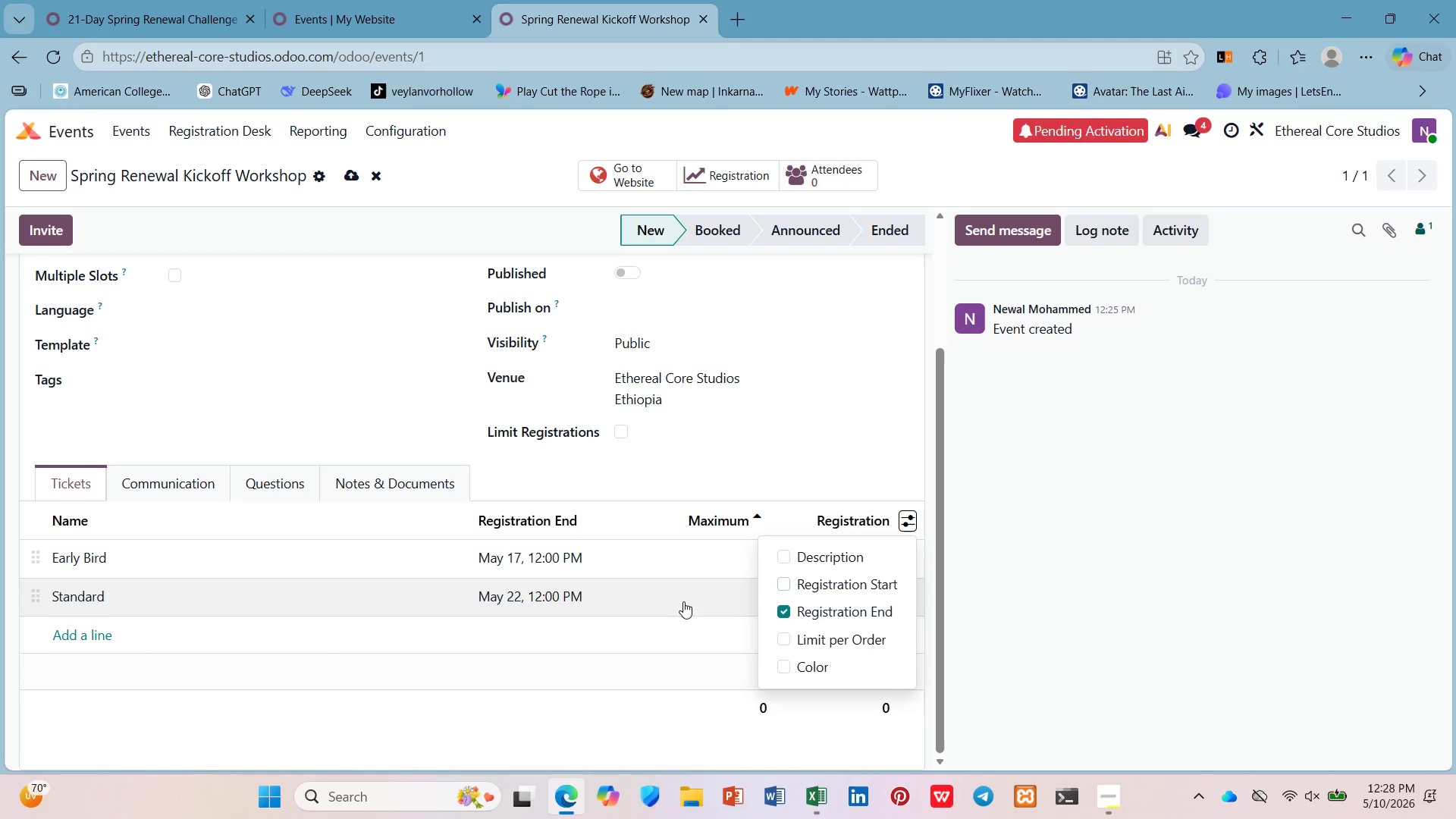 
wait(5.62)
 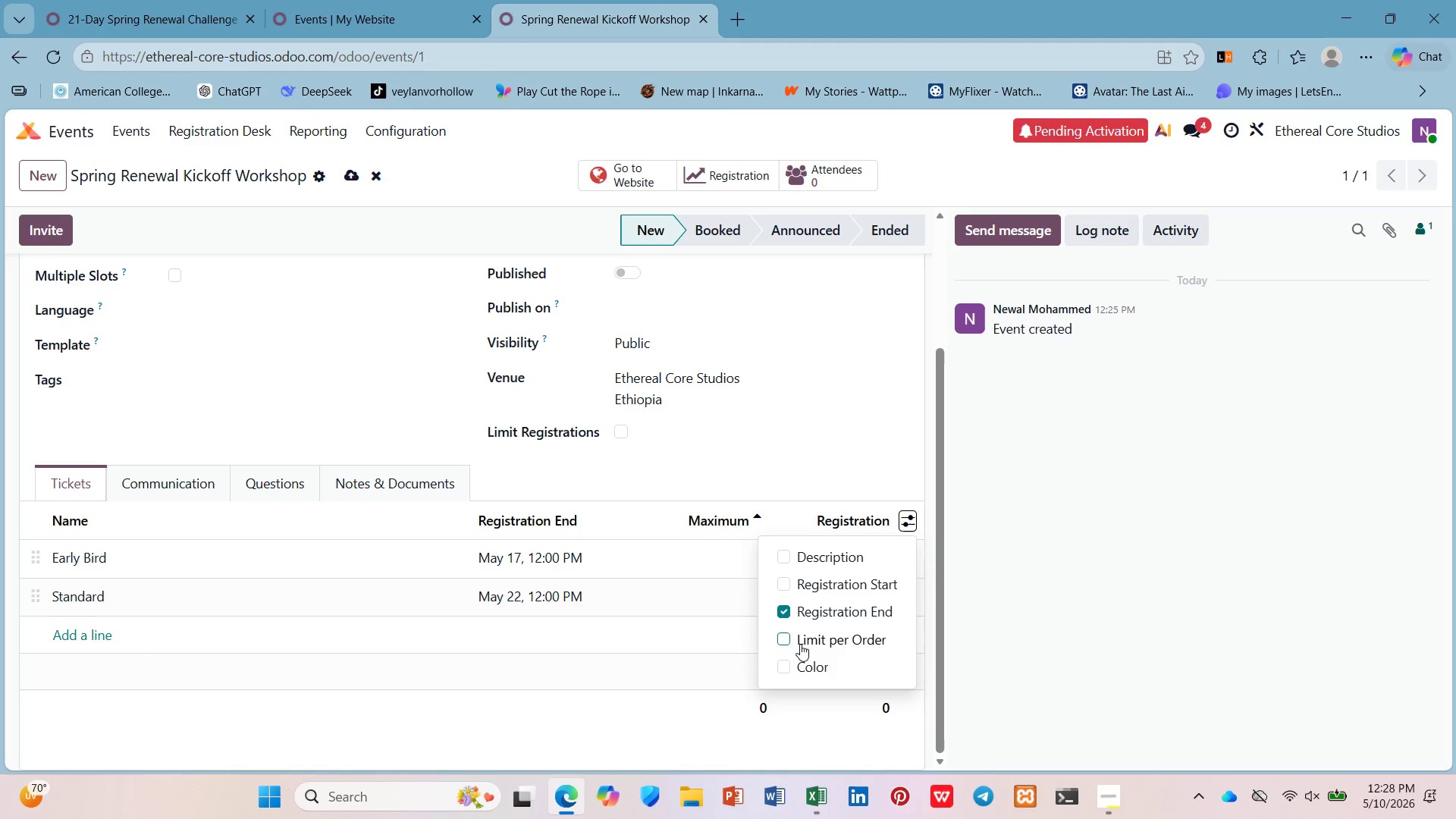 
scroll: coordinate [312, 474], scroll_direction: up, amount: 5.0
 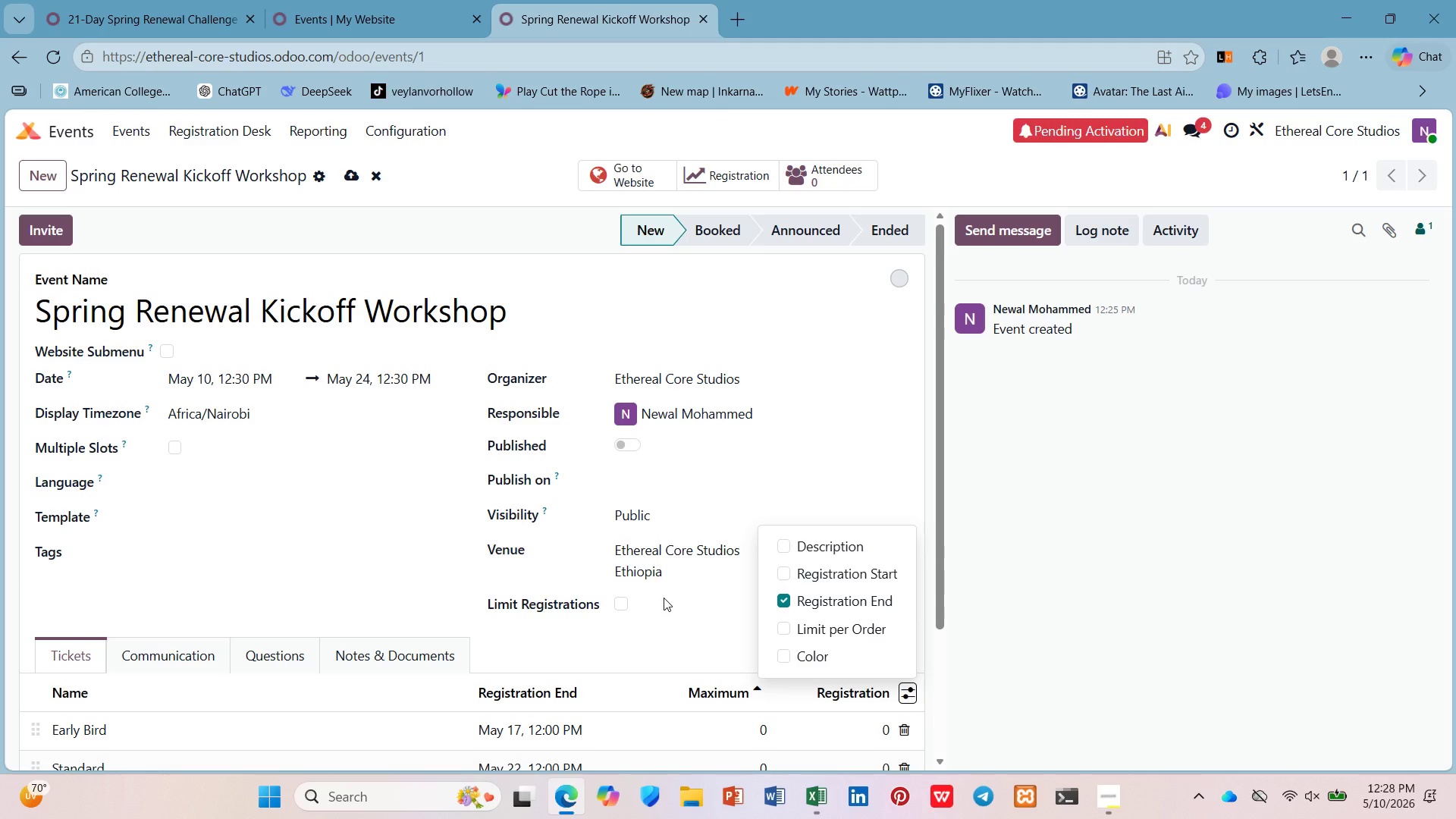 
left_click([354, 184])
 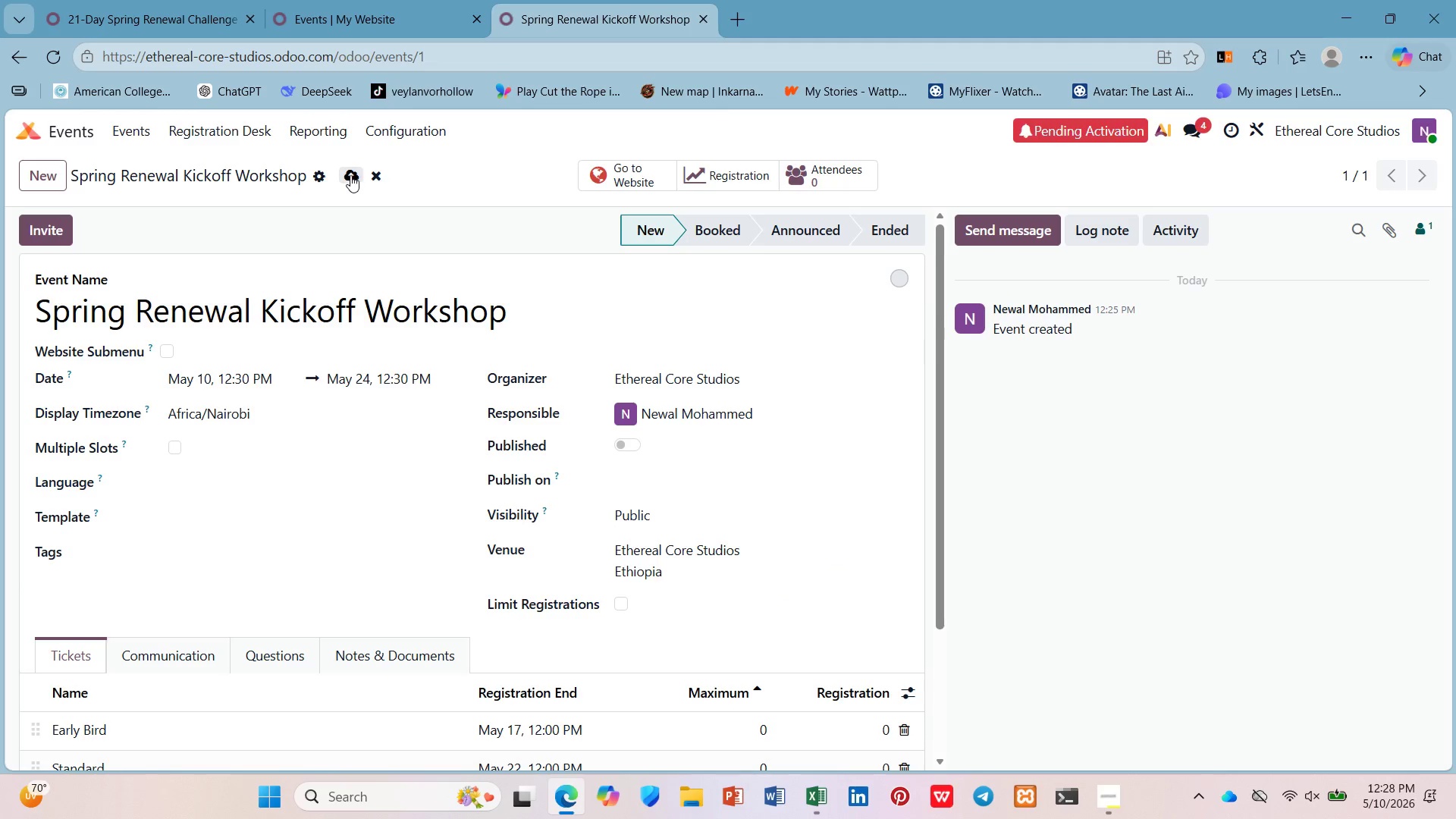 
left_click([350, 174])
 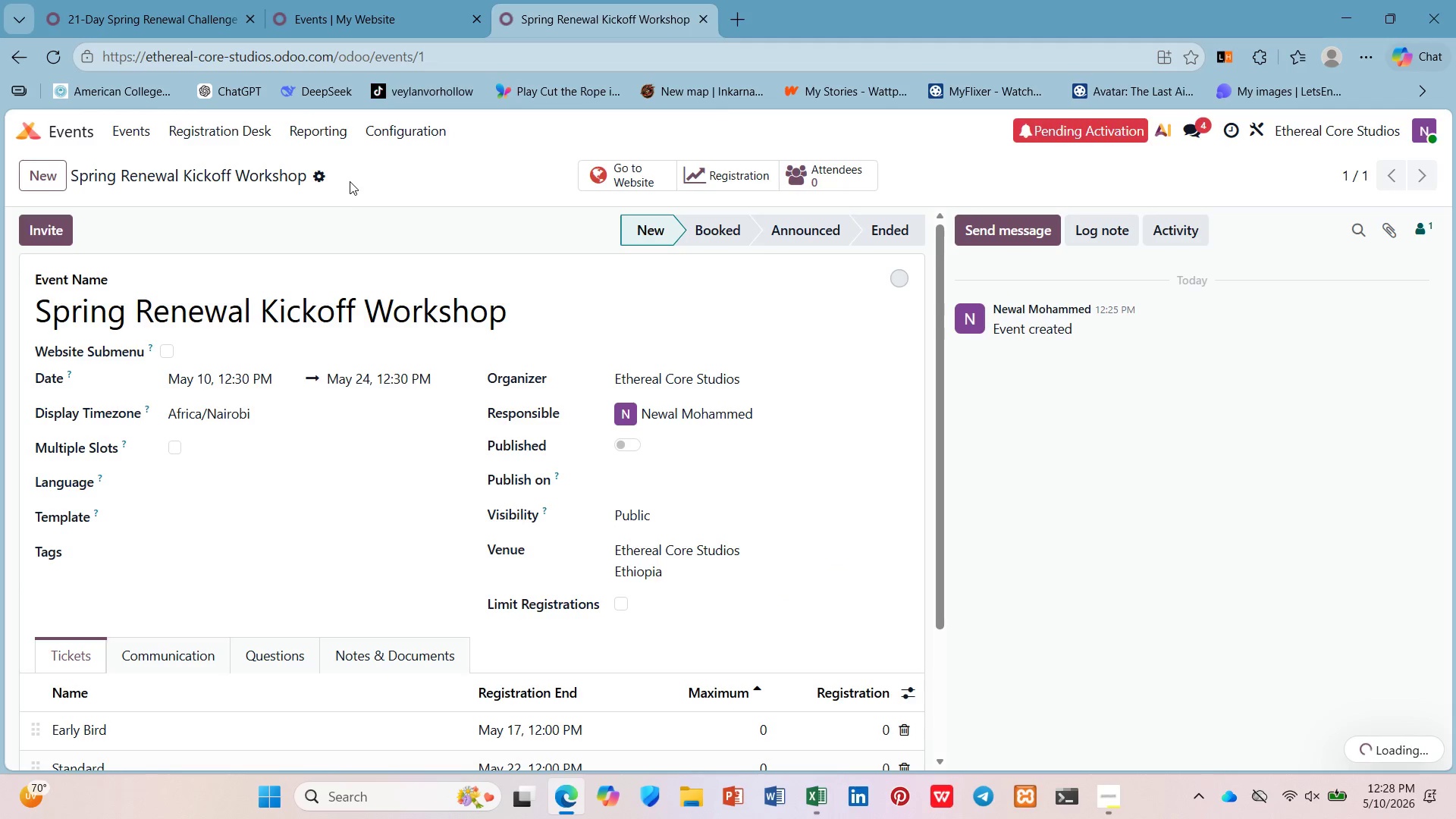 
scroll: coordinate [689, 582], scroll_direction: down, amount: 7.0
 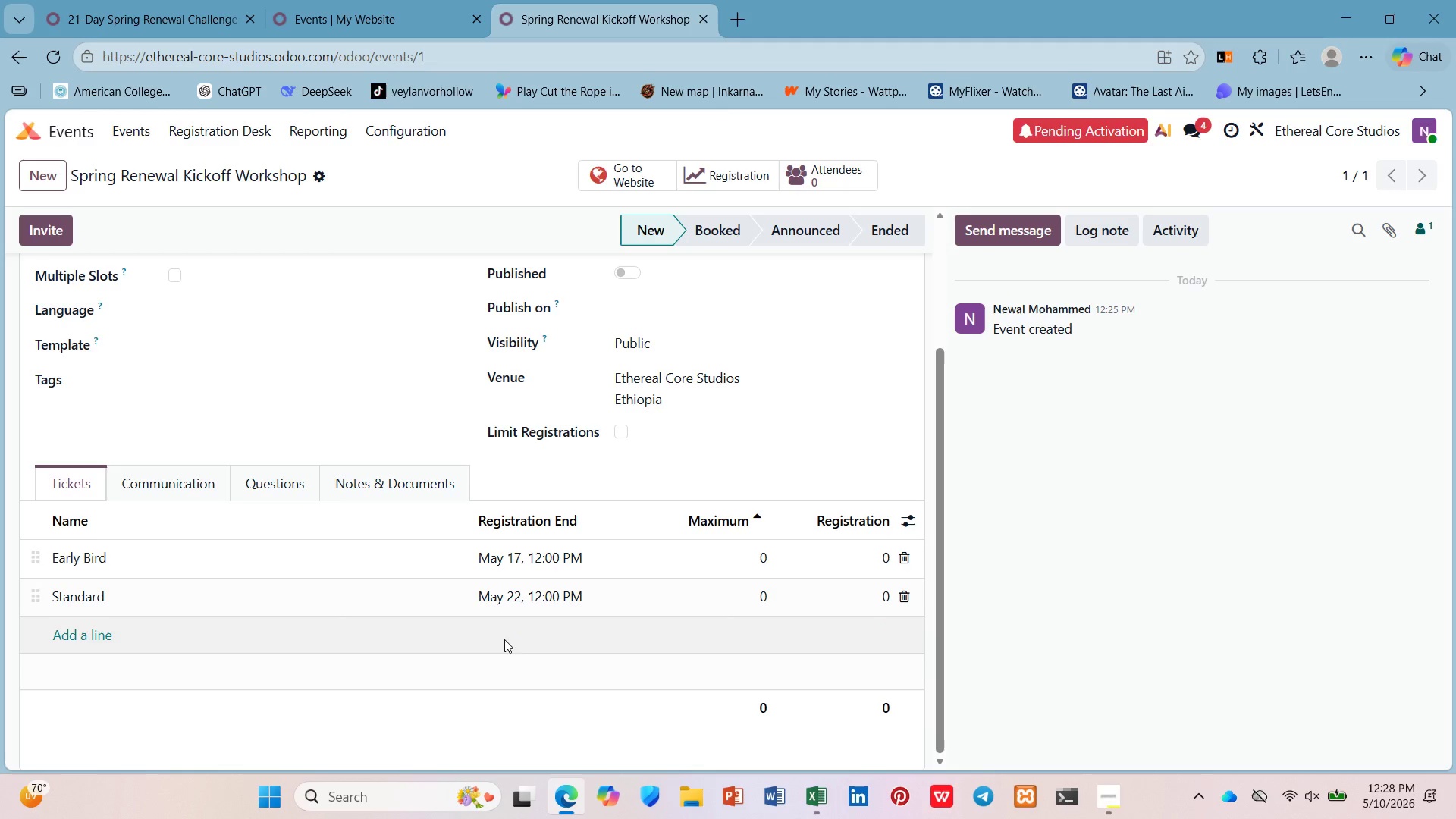 
scroll: coordinate [157, 409], scroll_direction: up, amount: 10.0
 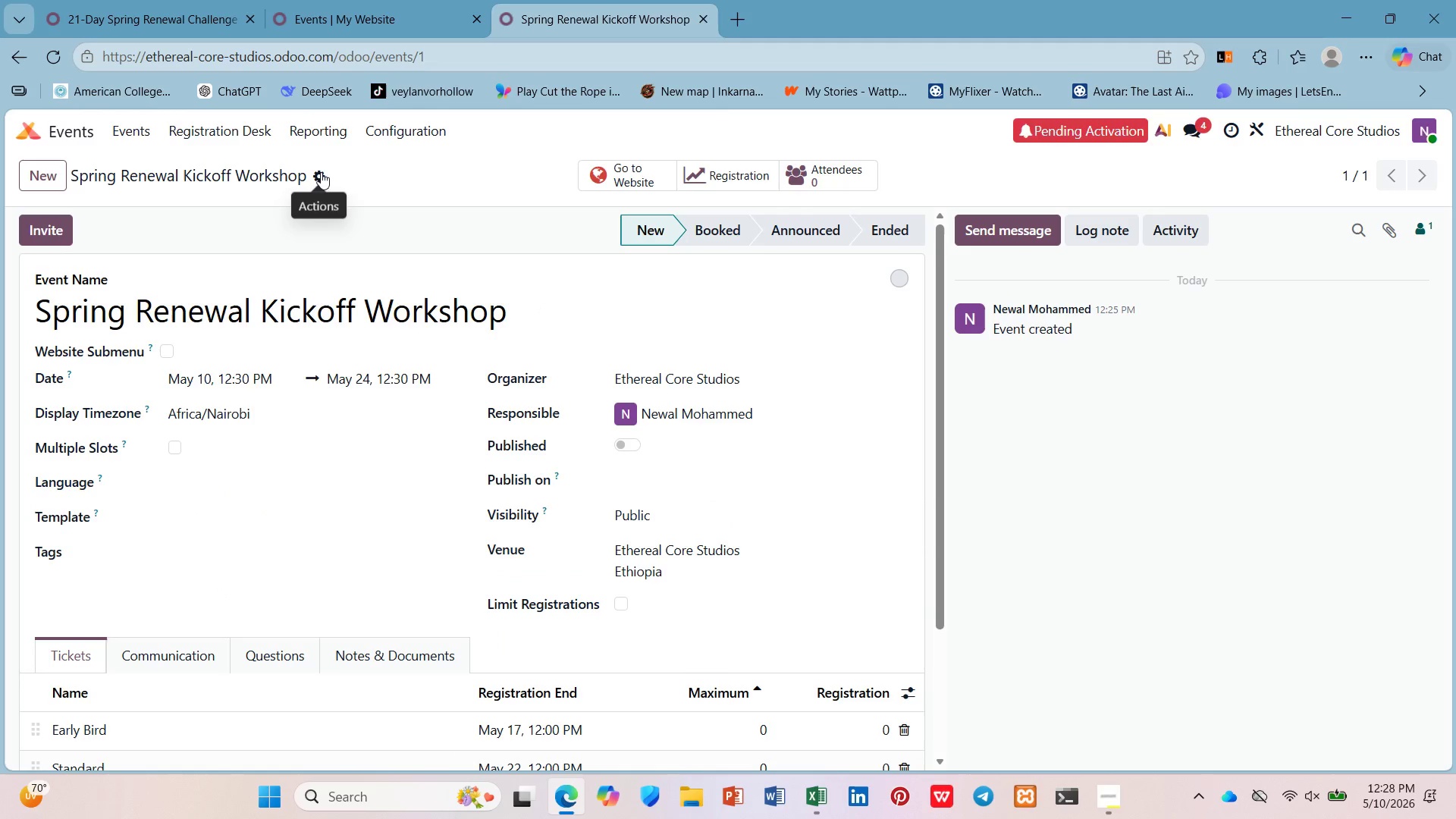 
left_click([321, 172])
 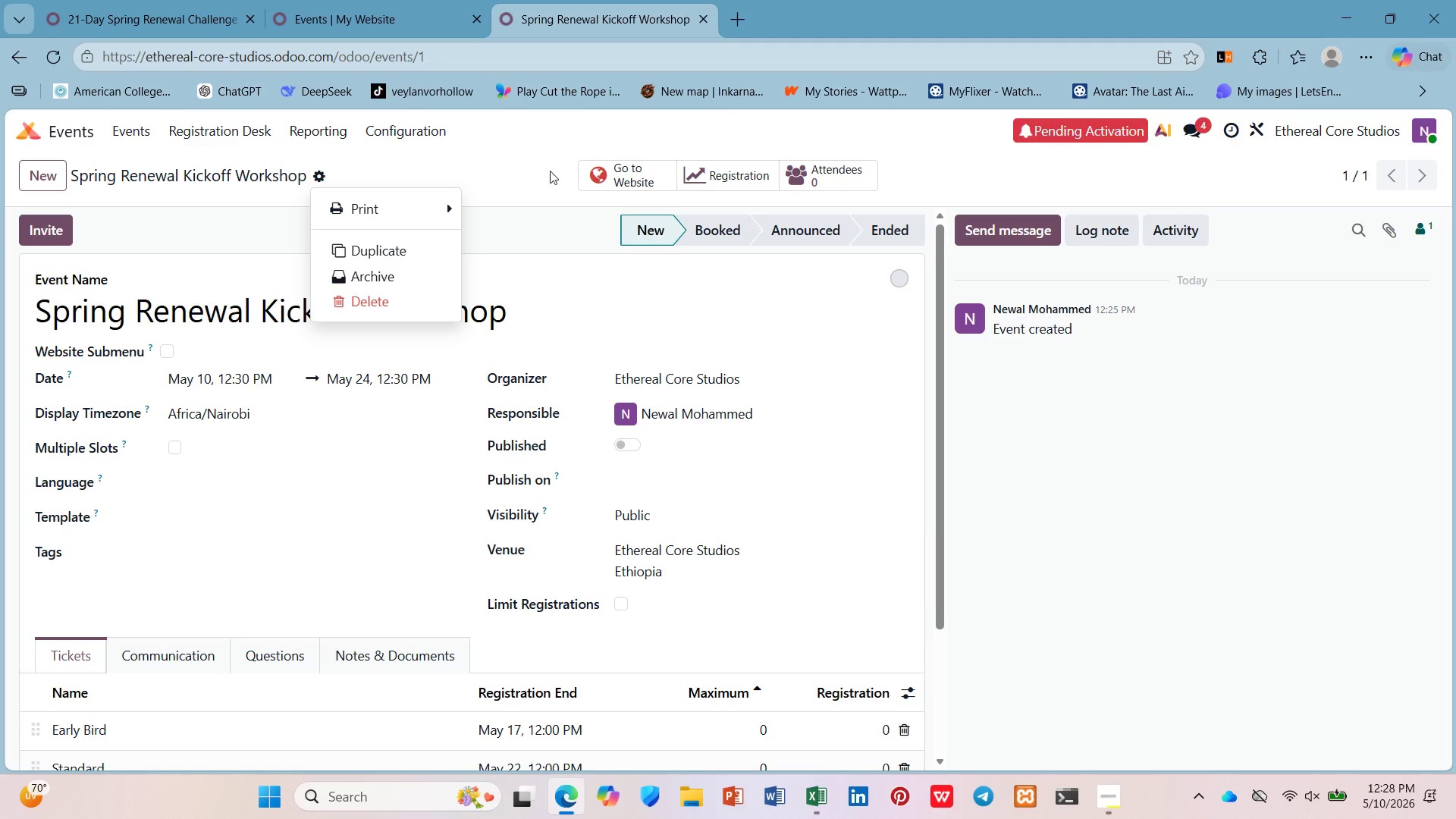 
left_click([637, 169])
 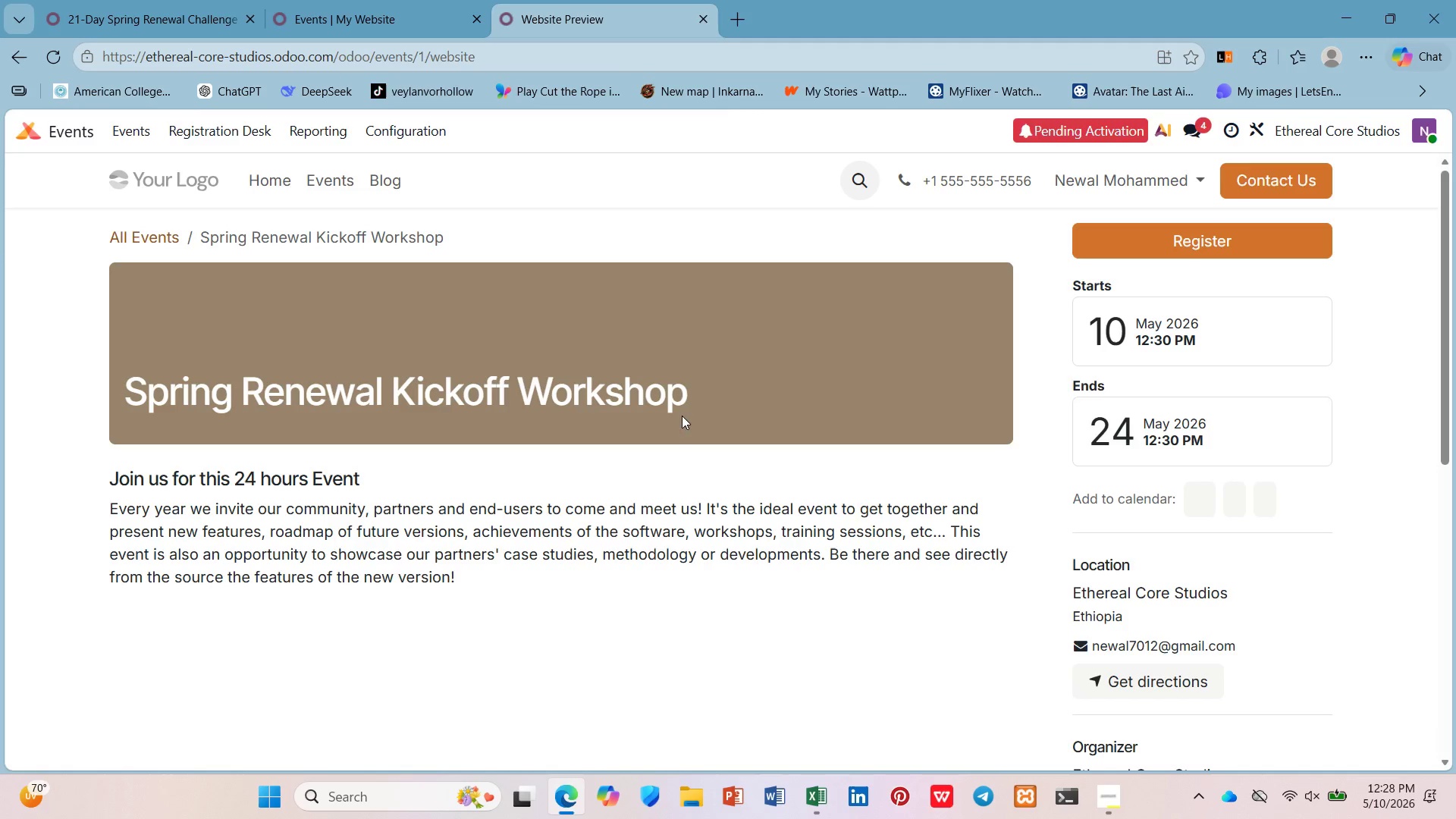 
left_click([1150, 253])
 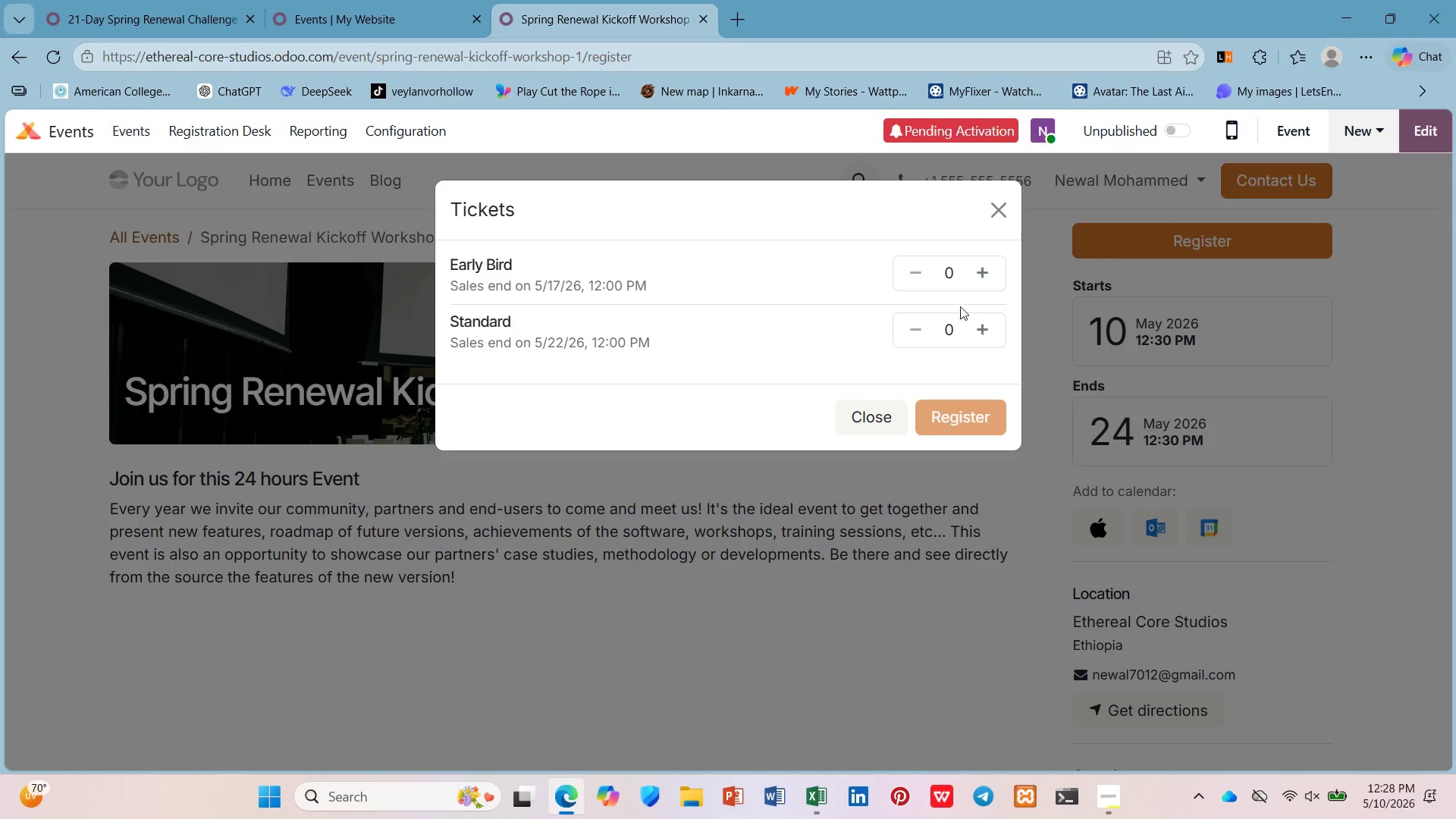 
left_click([986, 278])
 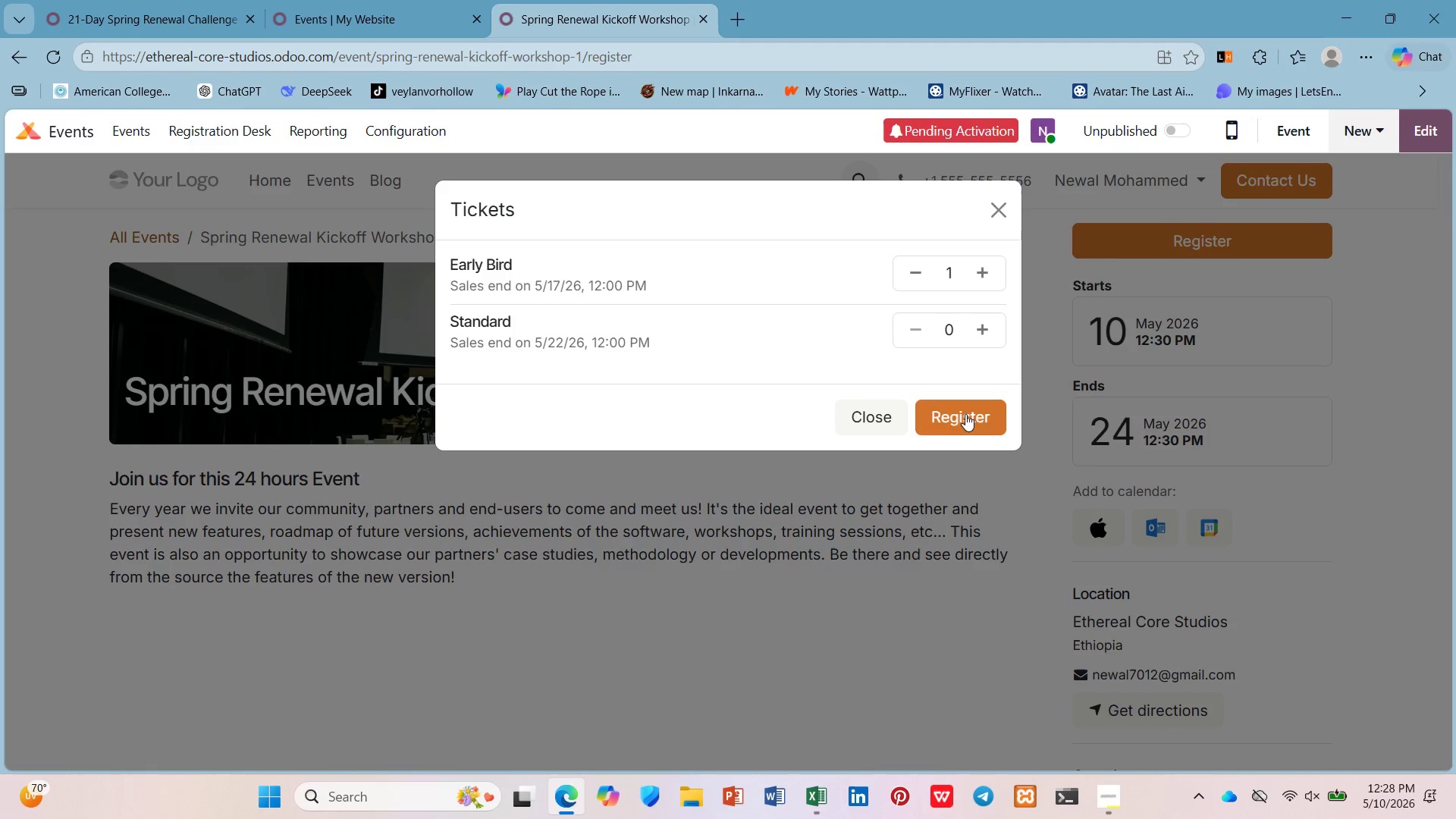 
left_click([965, 420])
 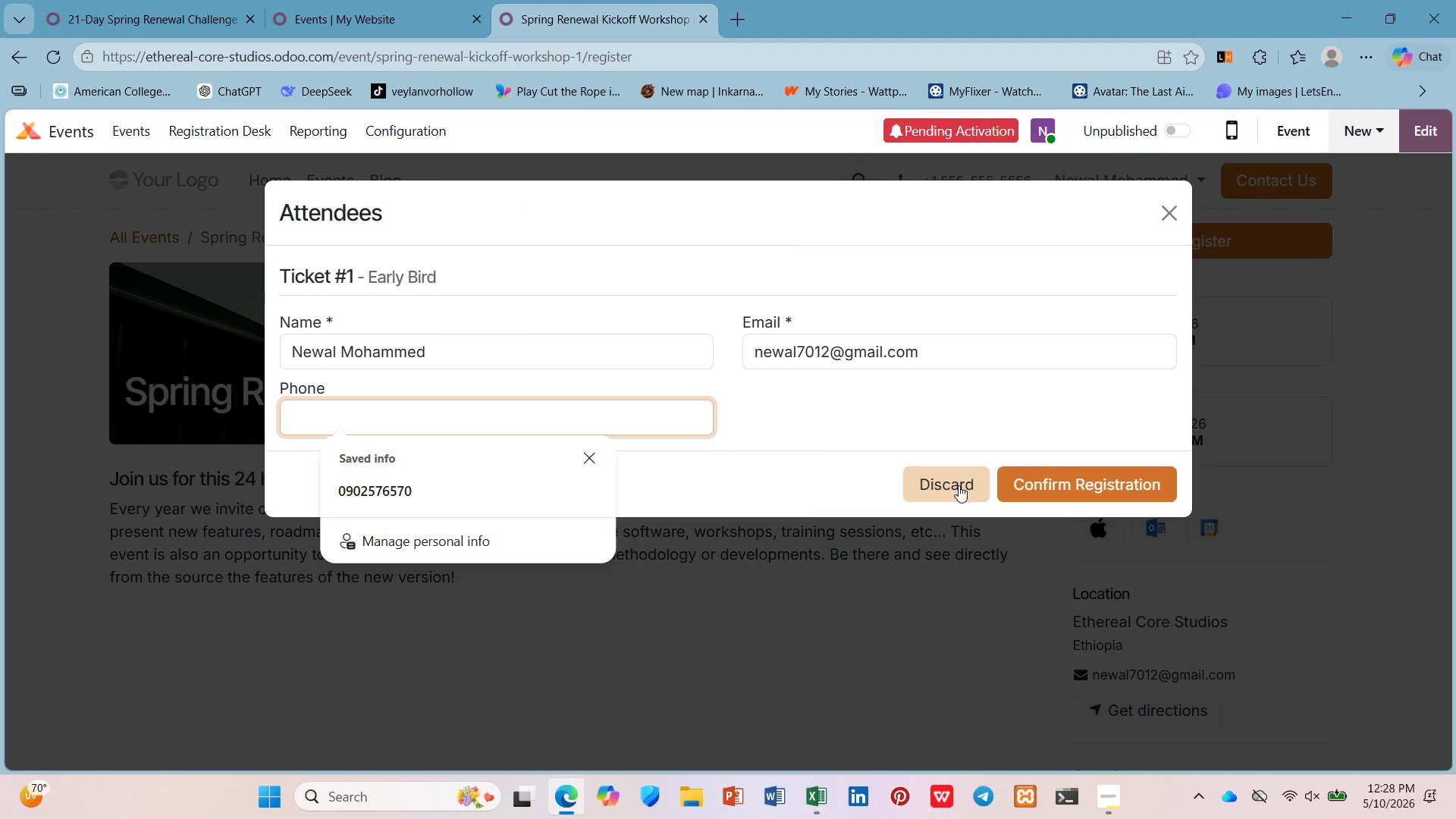 
wait(5.22)
 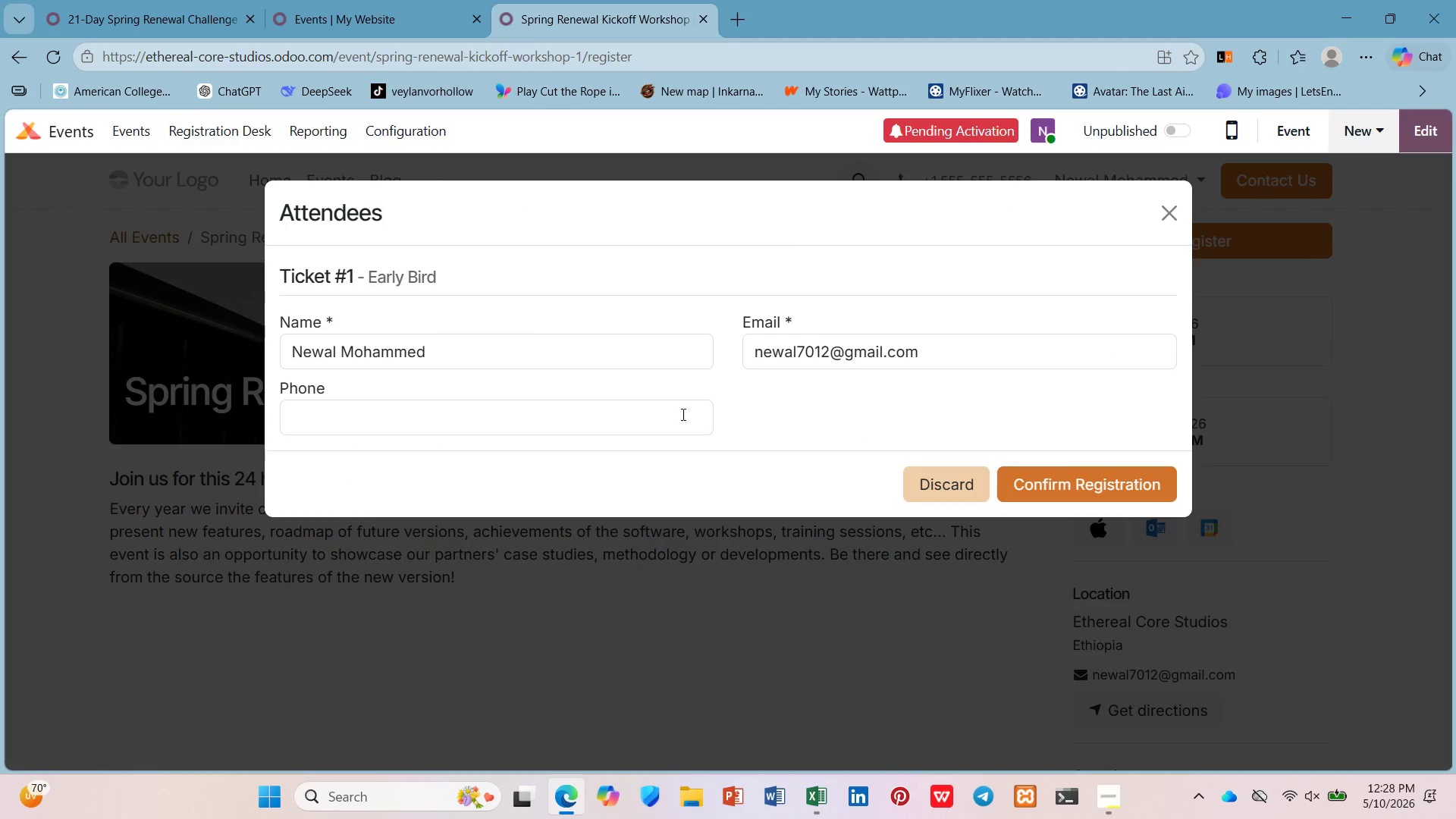 
left_click([1166, 209])
 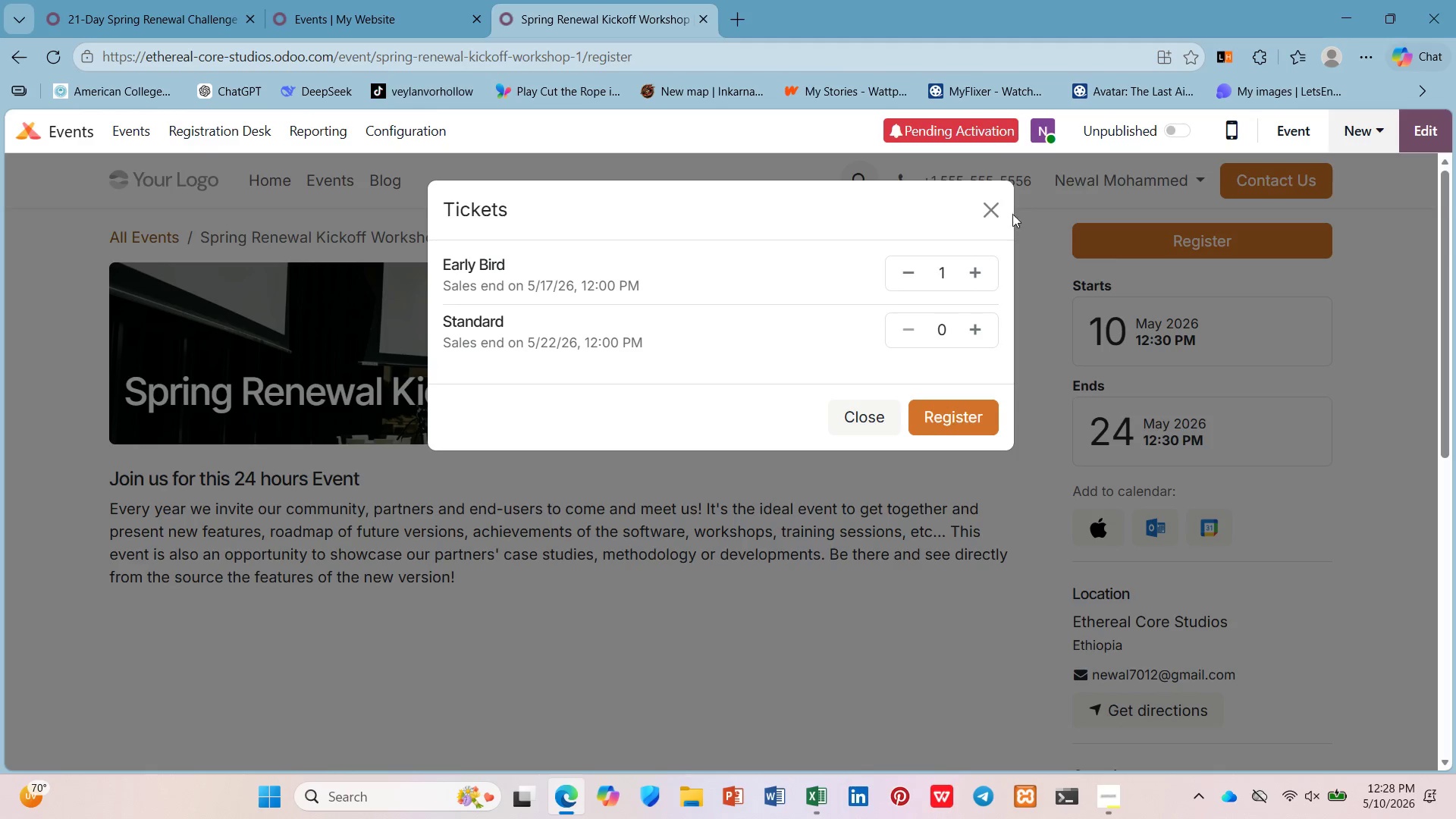 
left_click([997, 210])
 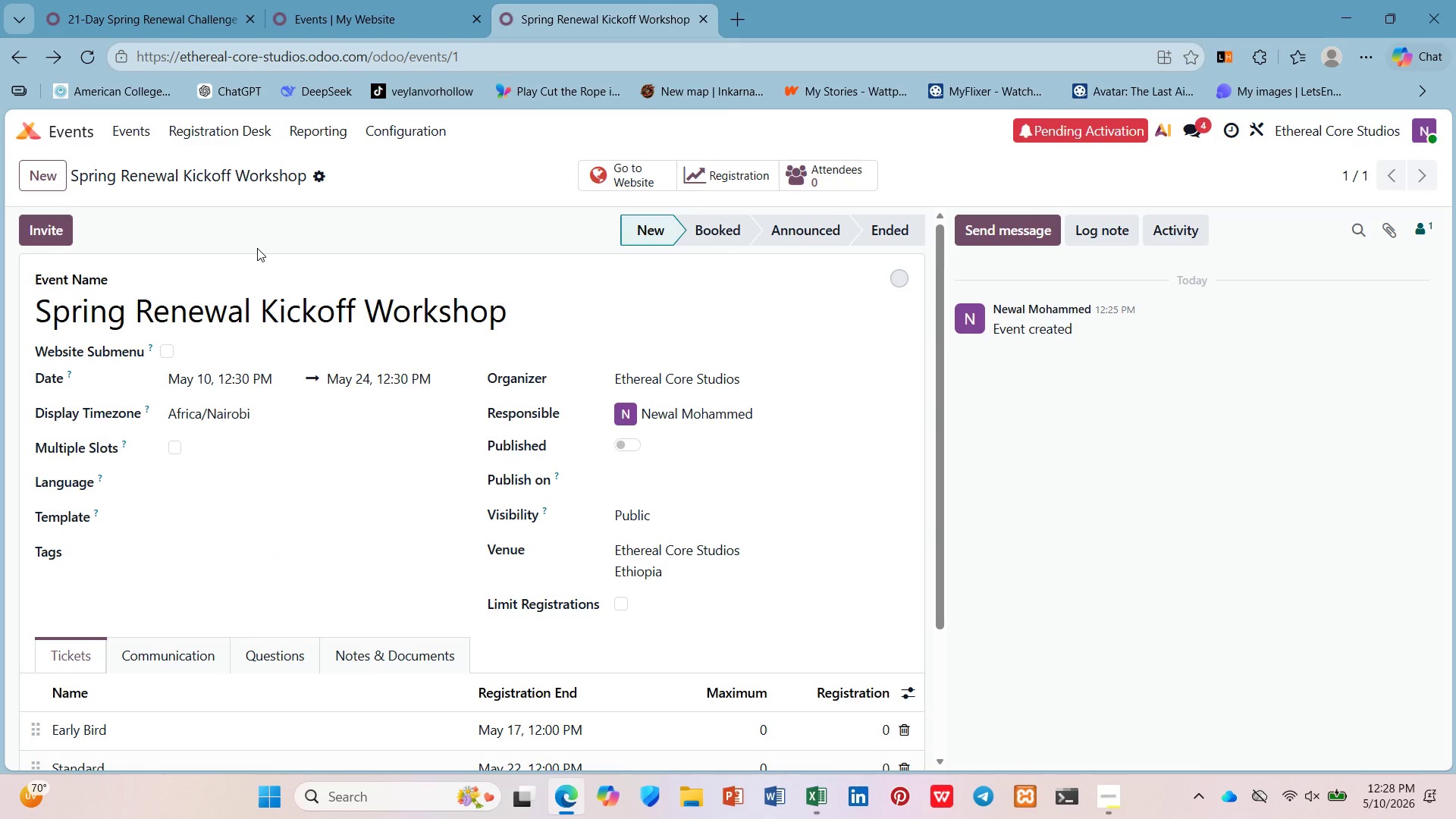 
wait(7.11)
 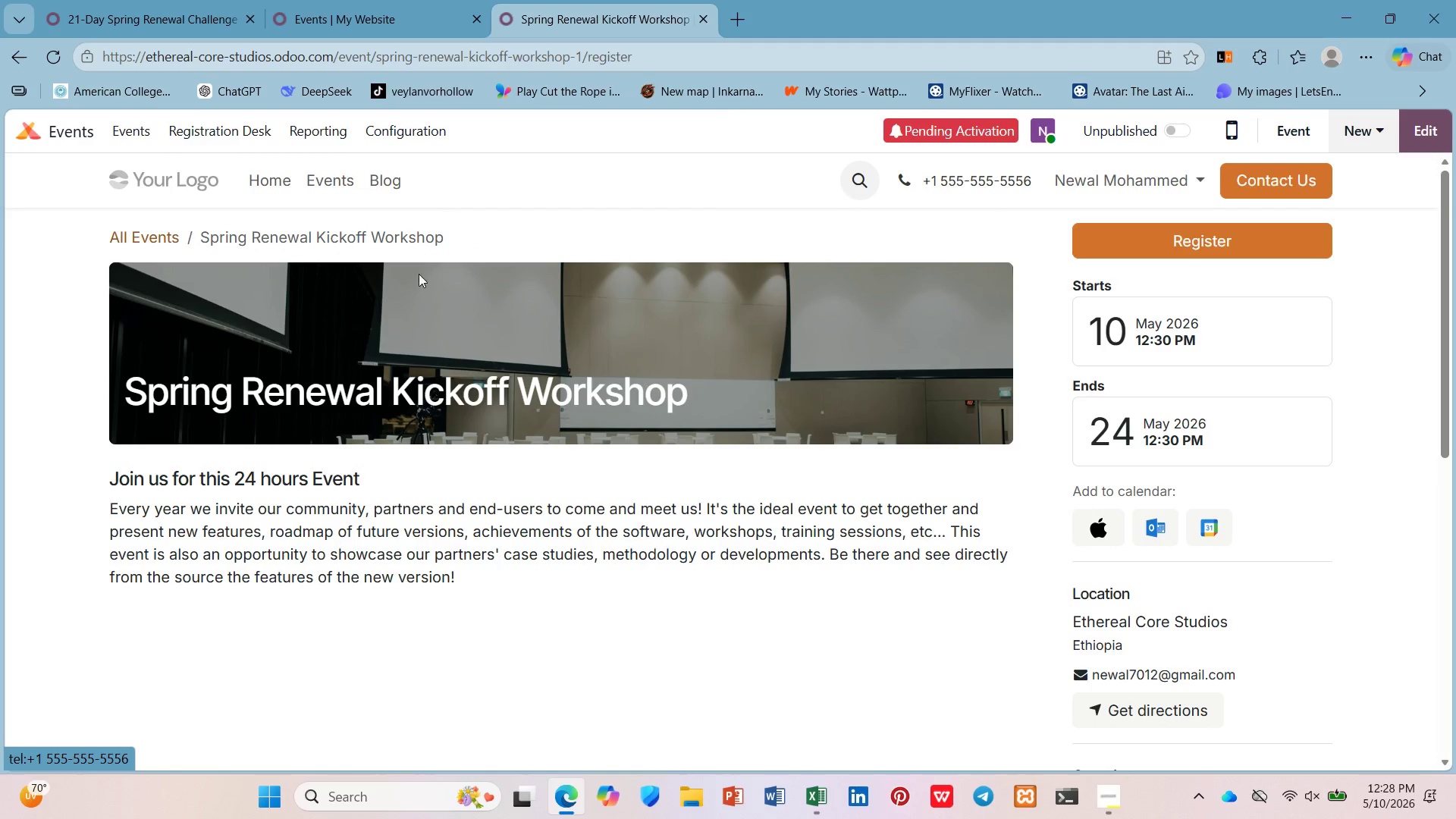 
scroll: coordinate [257, 248], scroll_direction: down, amount: 2.0
 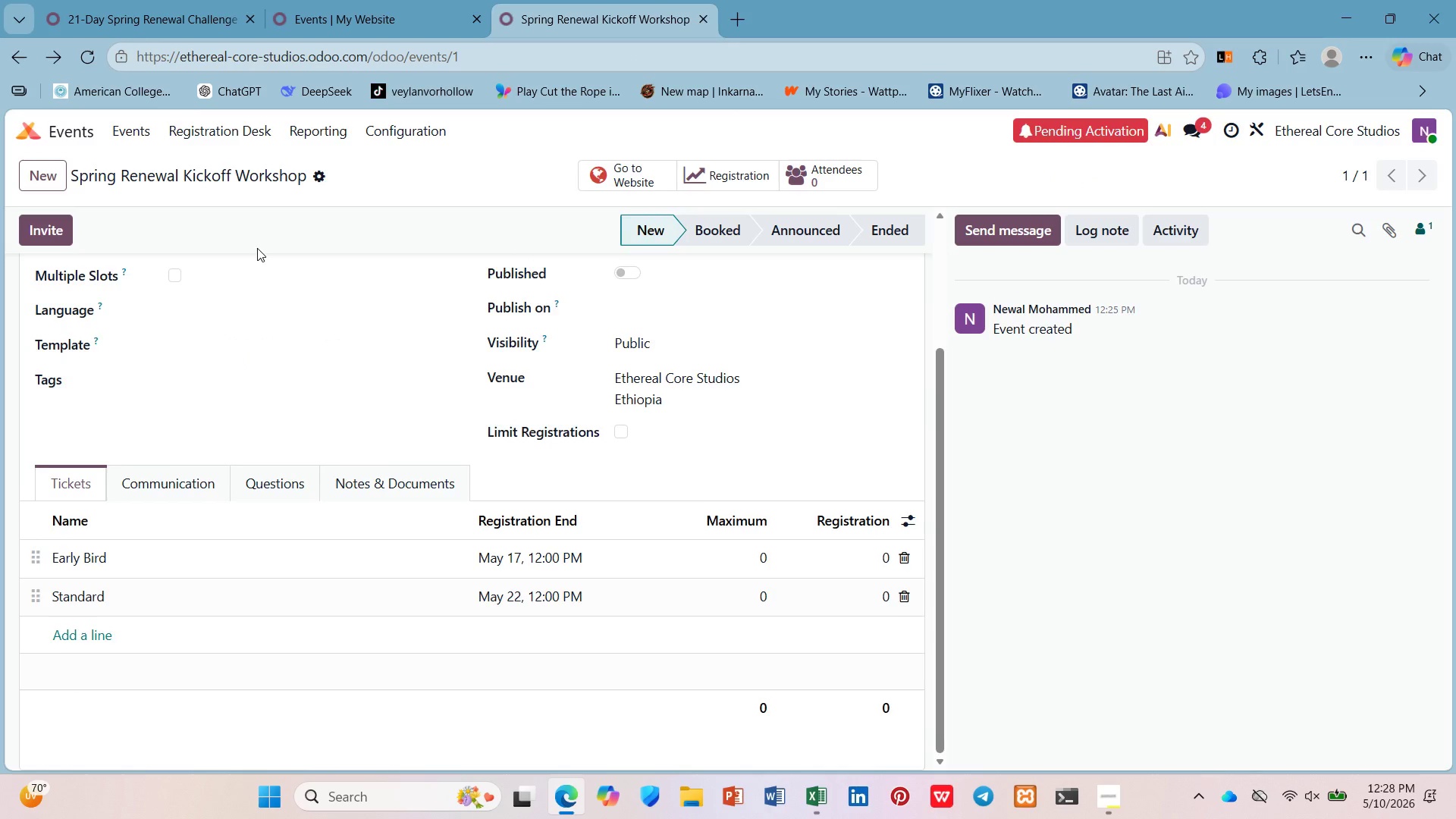 
scroll: coordinate [257, 248], scroll_direction: up, amount: 2.0
 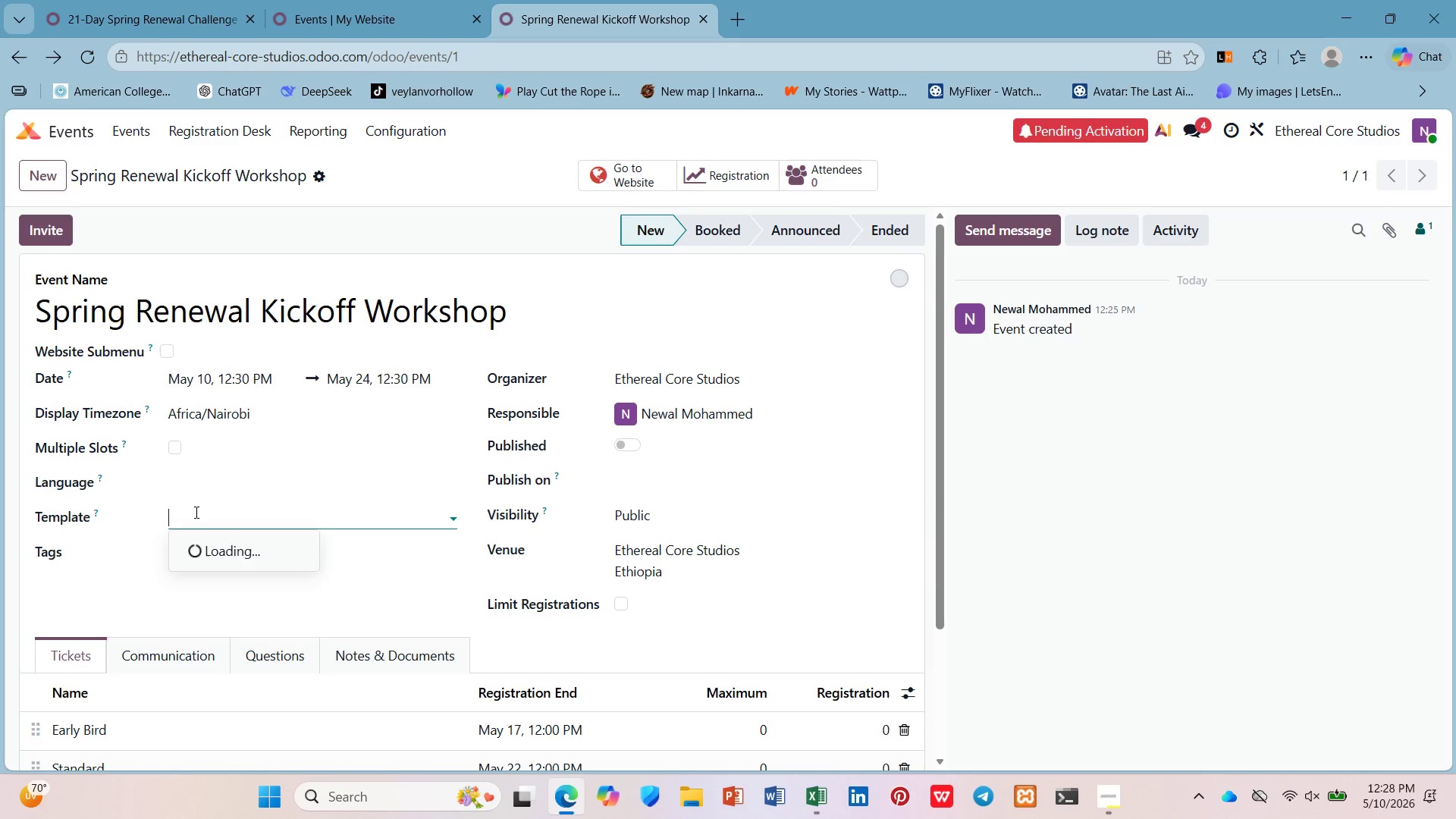 
left_click([194, 511])
 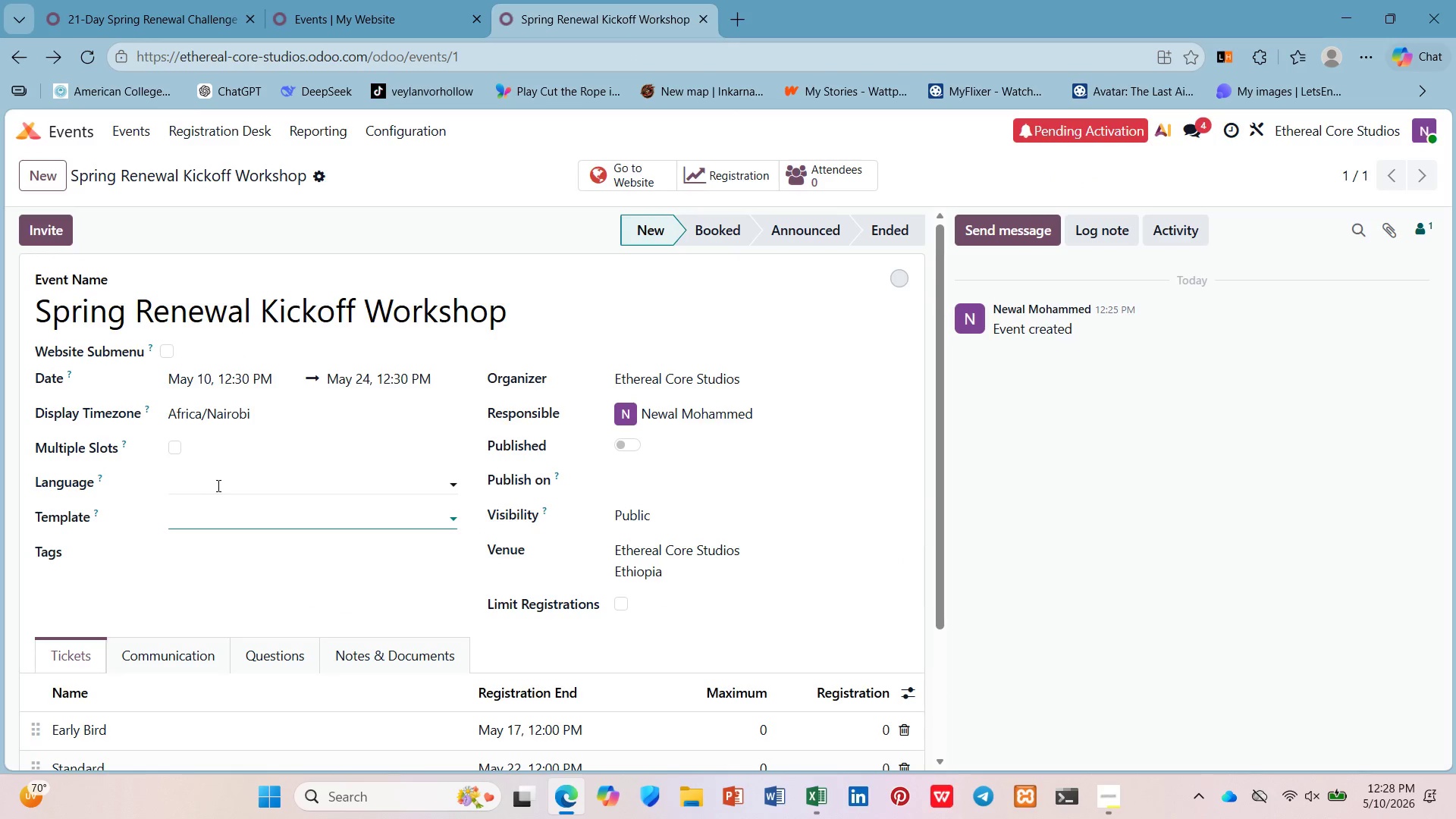 
scroll: coordinate [228, 486], scroll_direction: down, amount: 2.0
 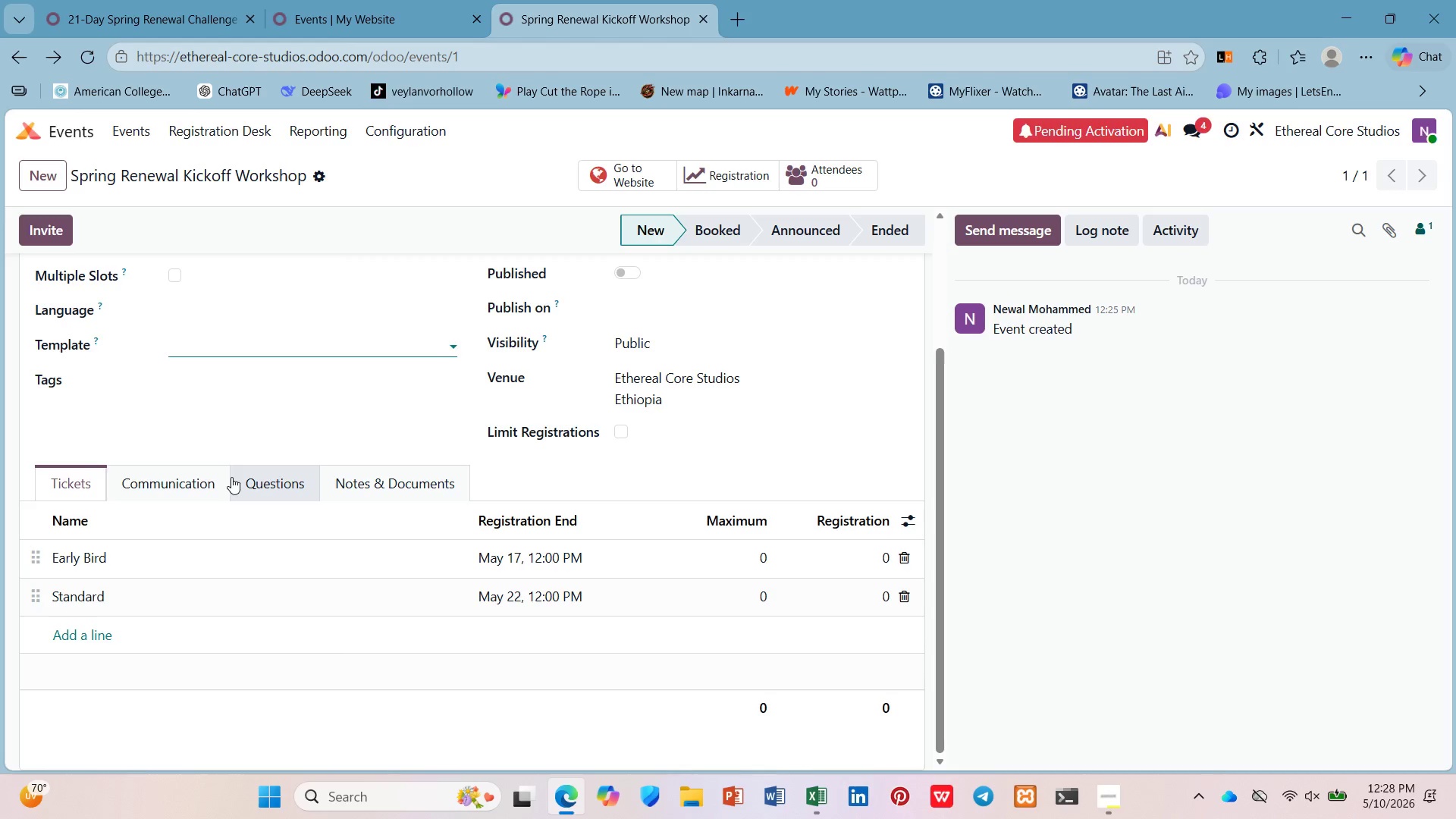 
left_click([218, 480])
 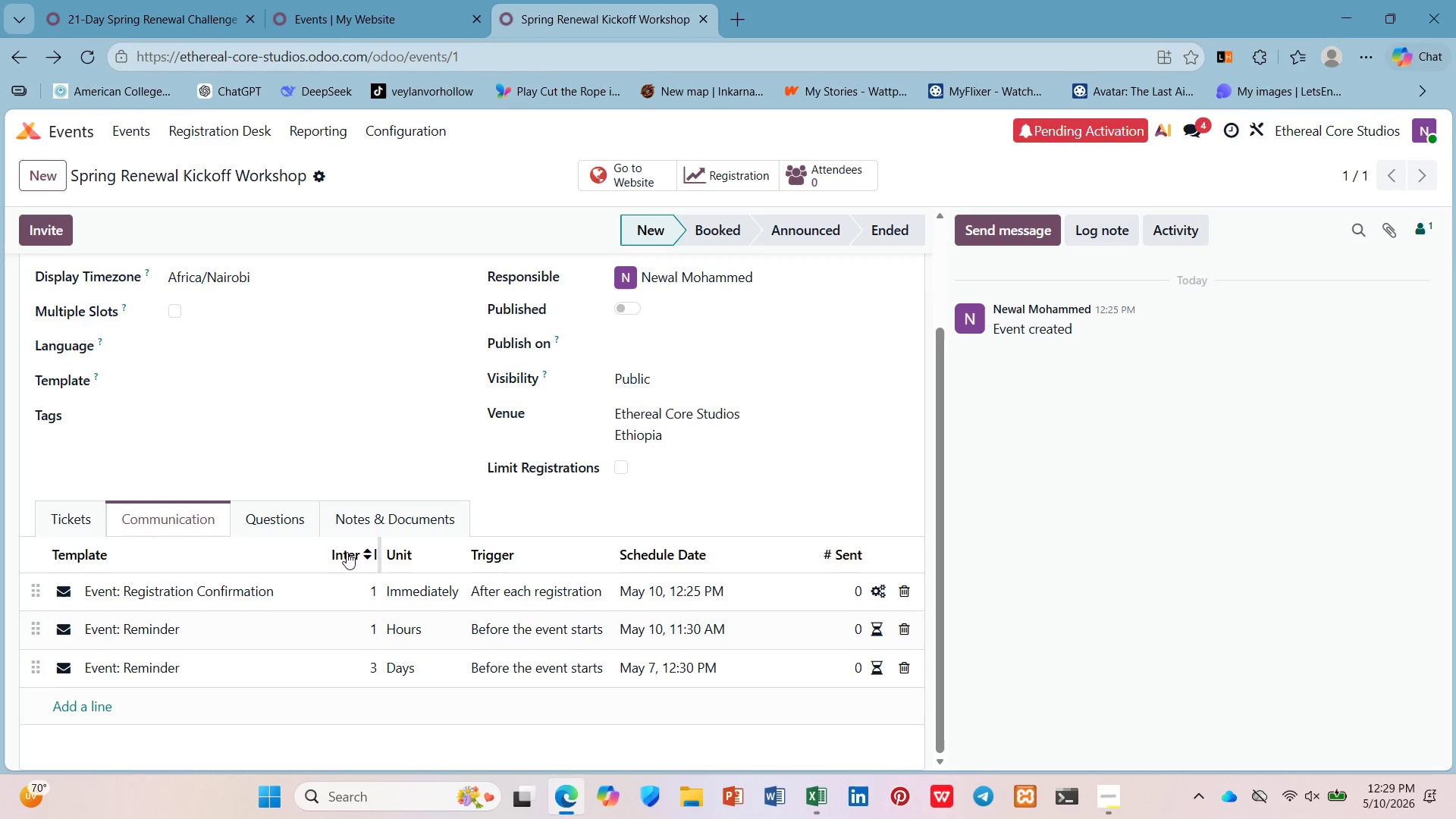 
wait(10.74)
 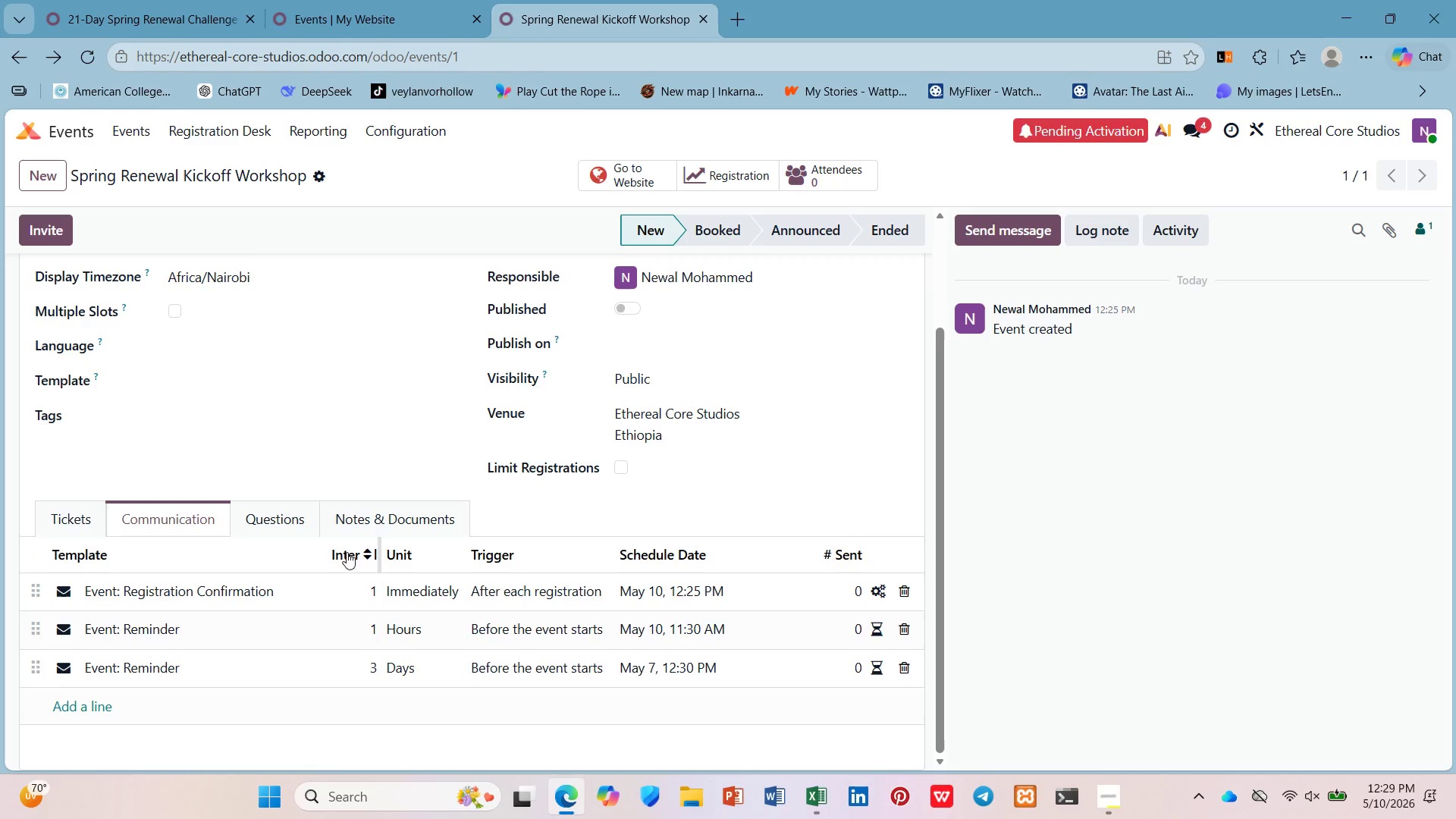 
mouse_move([215, 607])